 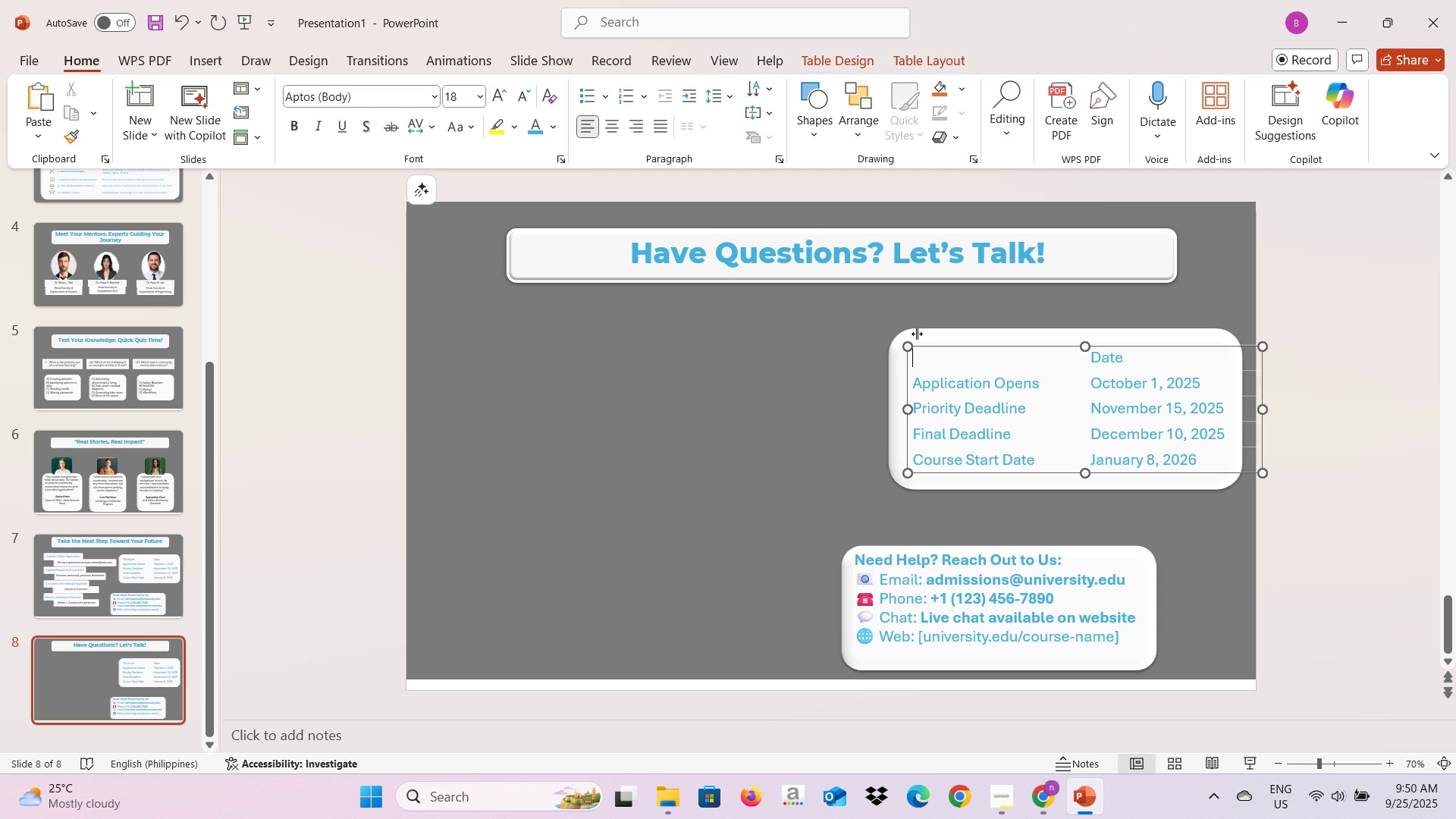 
left_click([917, 334])
 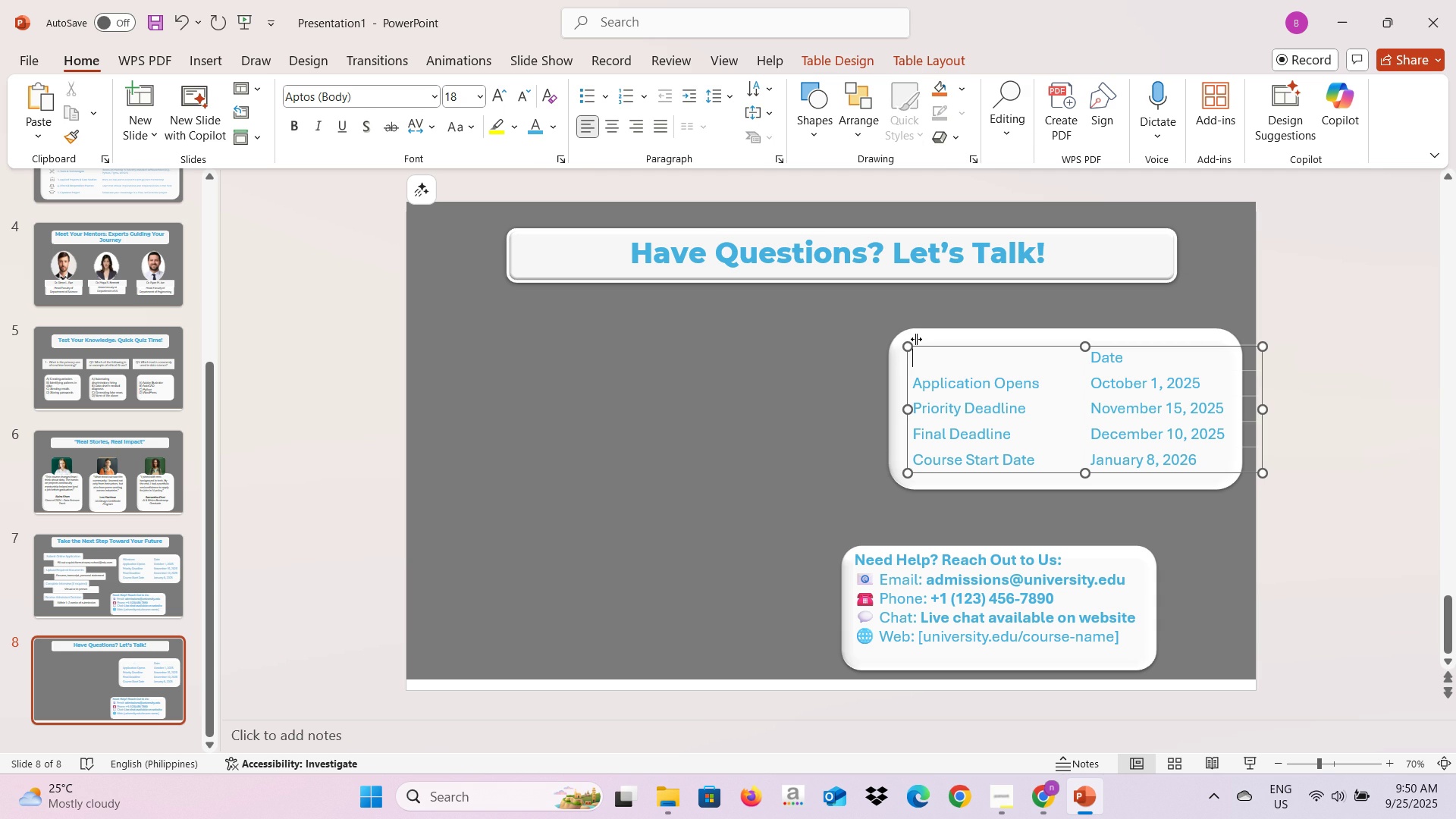 
left_click([916, 339])
 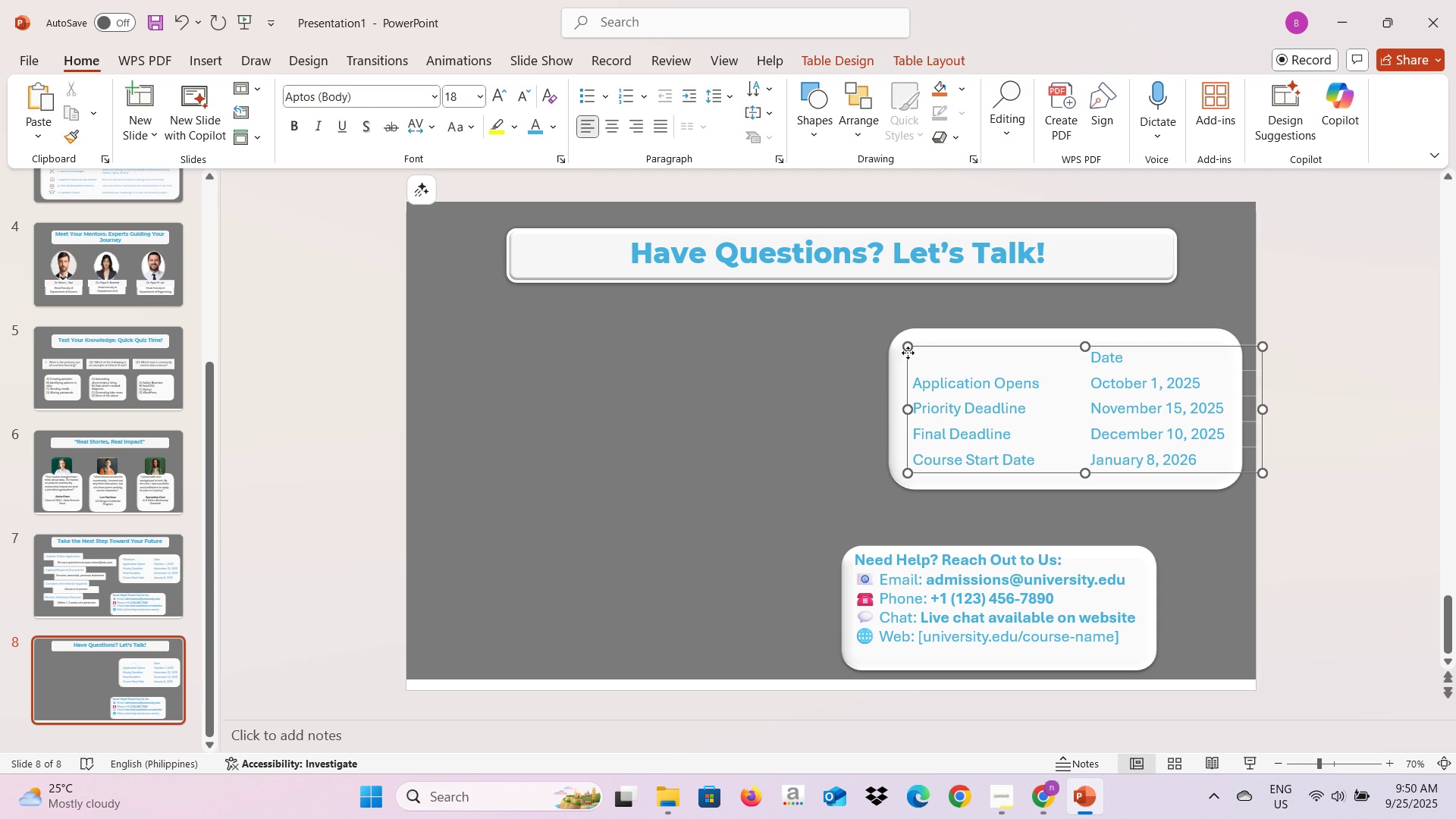 
left_click([908, 353])
 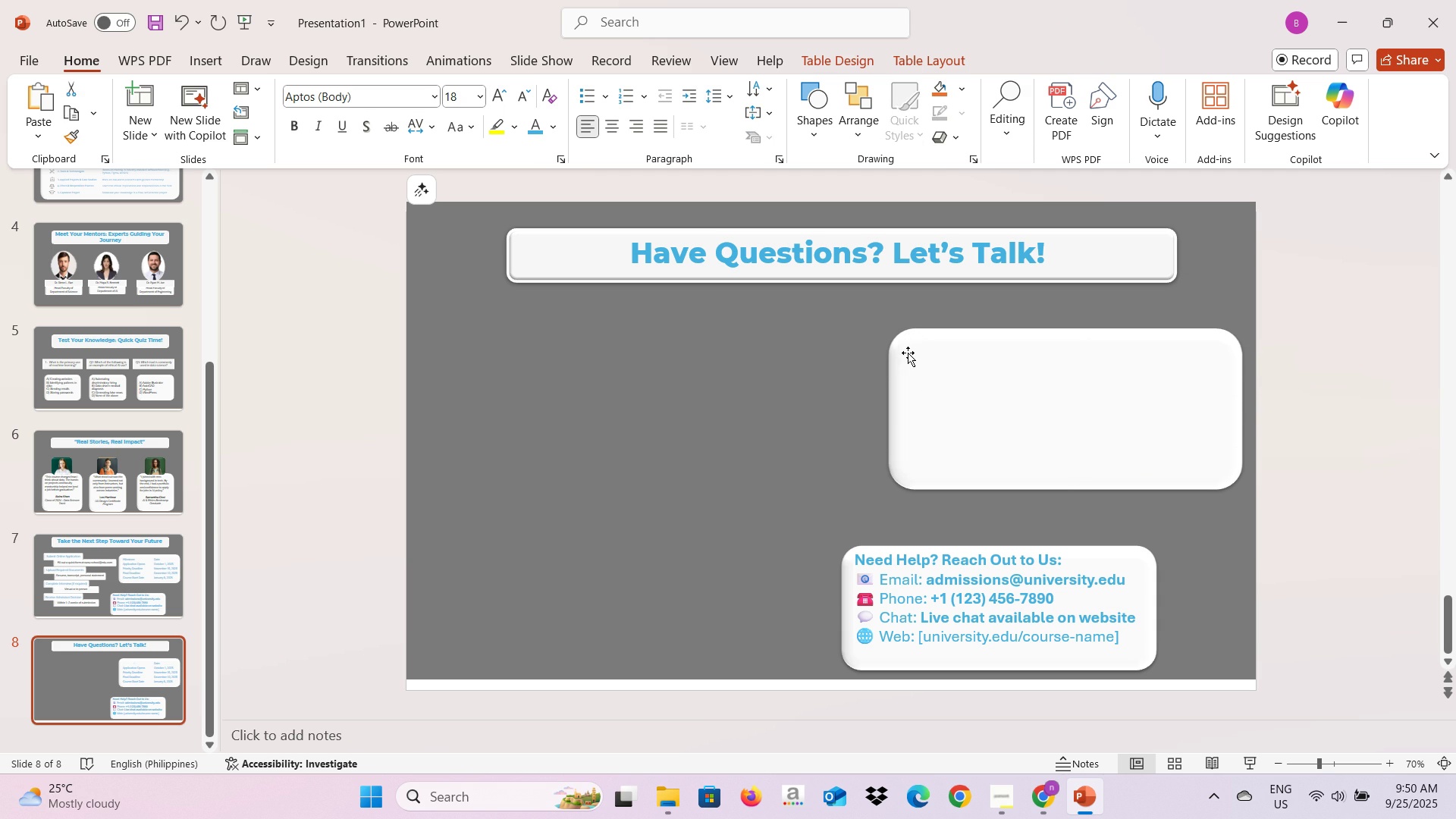 
key(Backspace)
 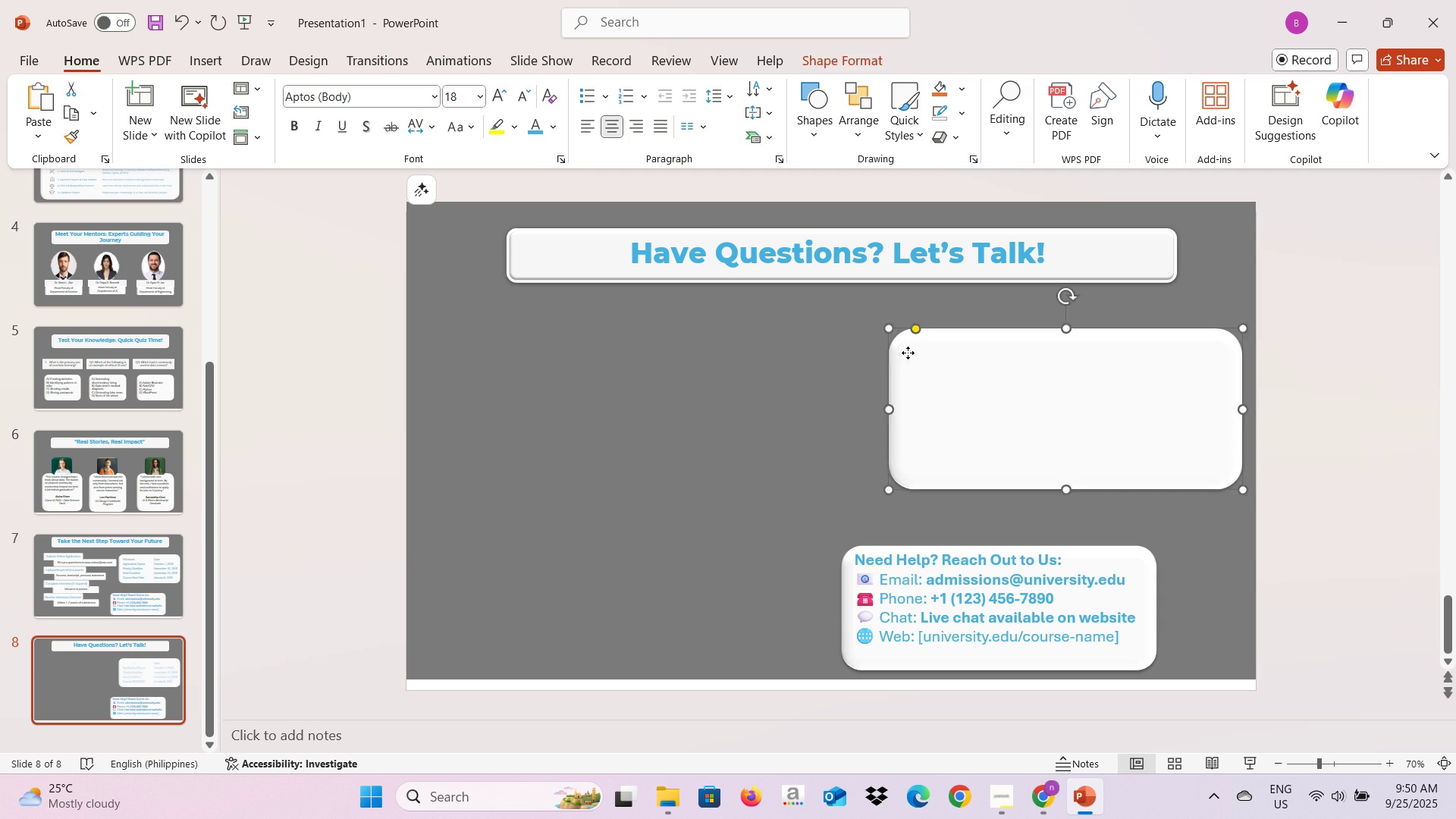 
left_click([908, 353])
 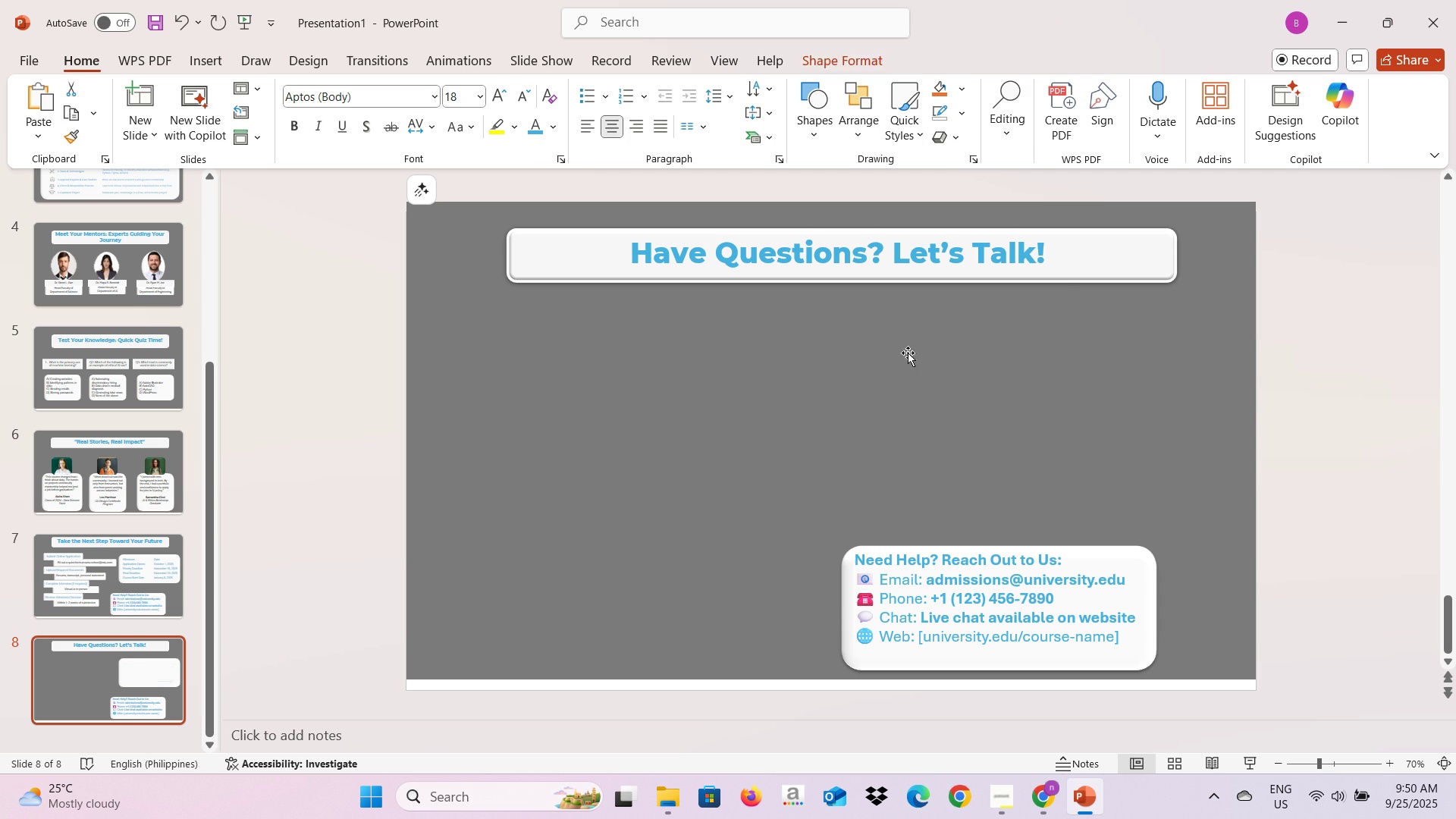 
key(Backspace)
 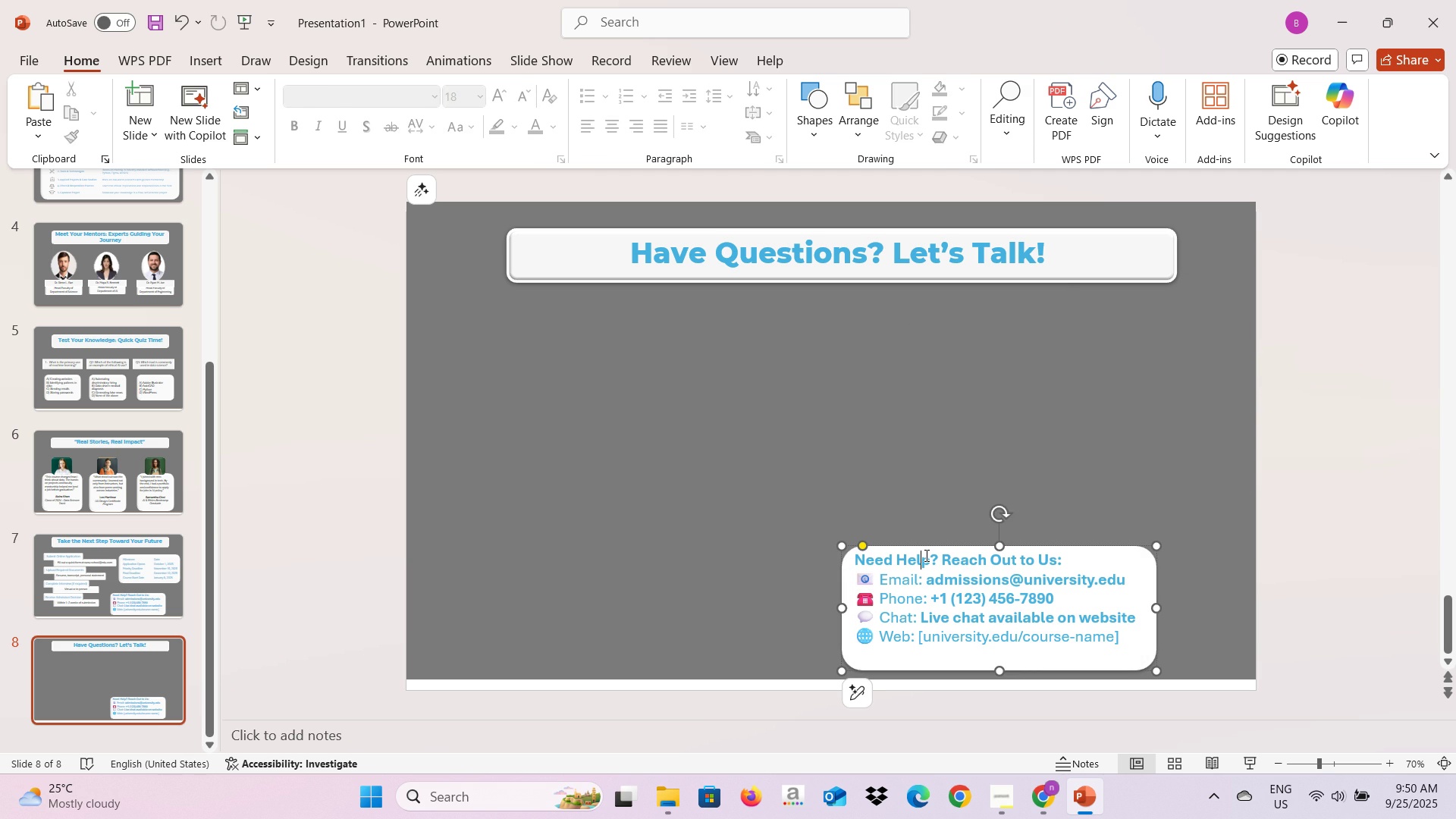 
left_click([925, 555])
 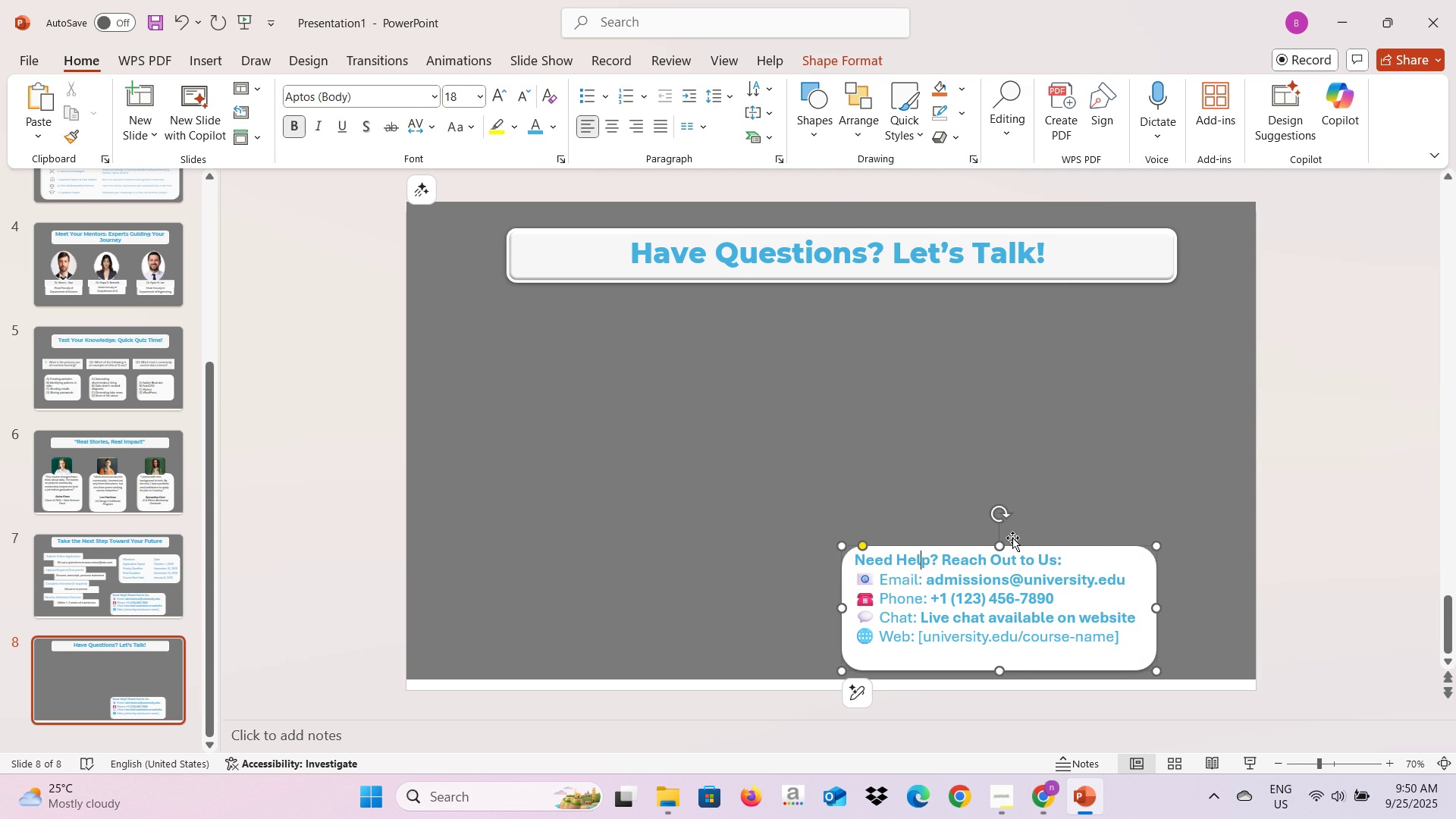 
left_click([1034, 485])
 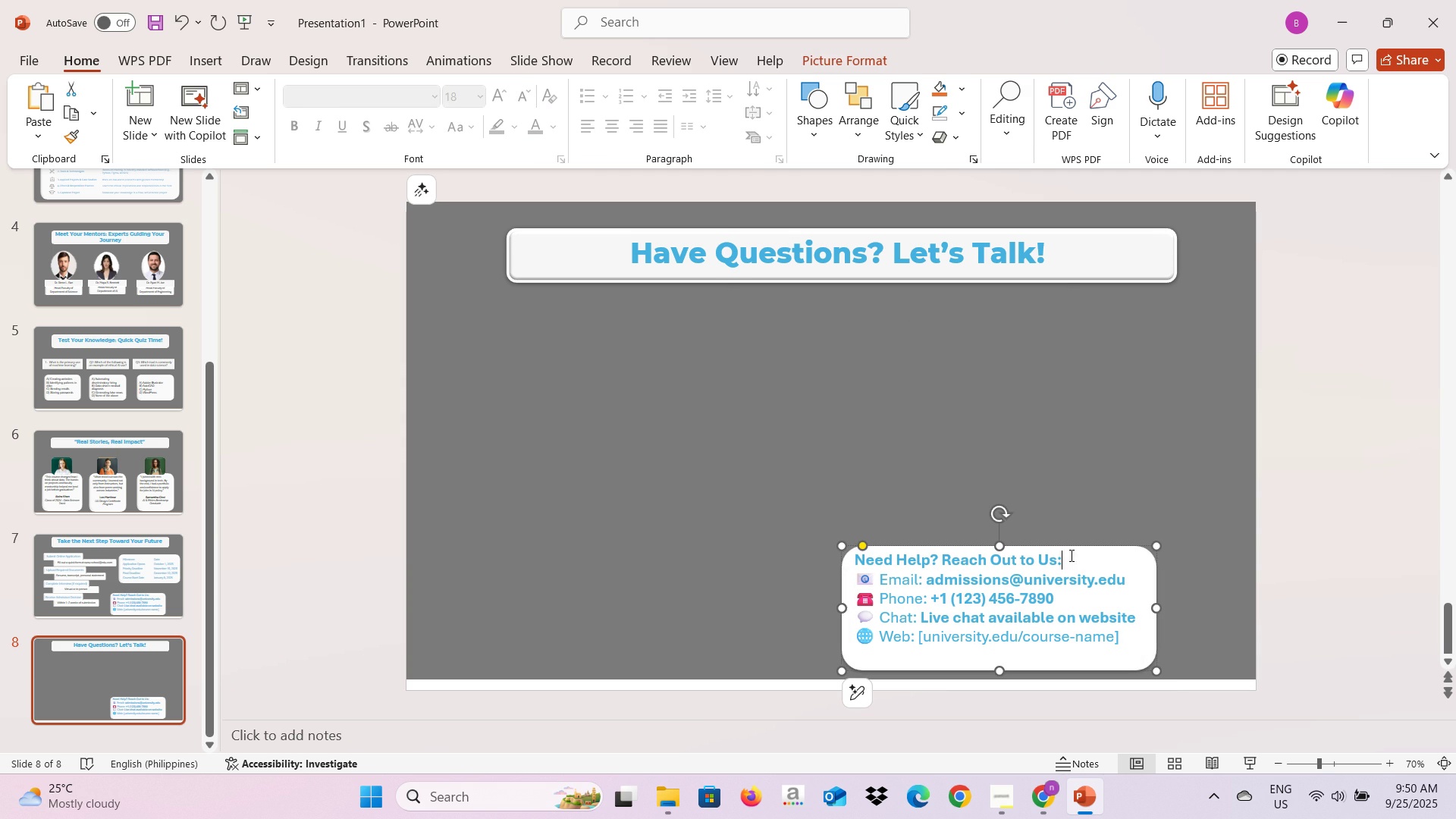 
left_click([1070, 555])